 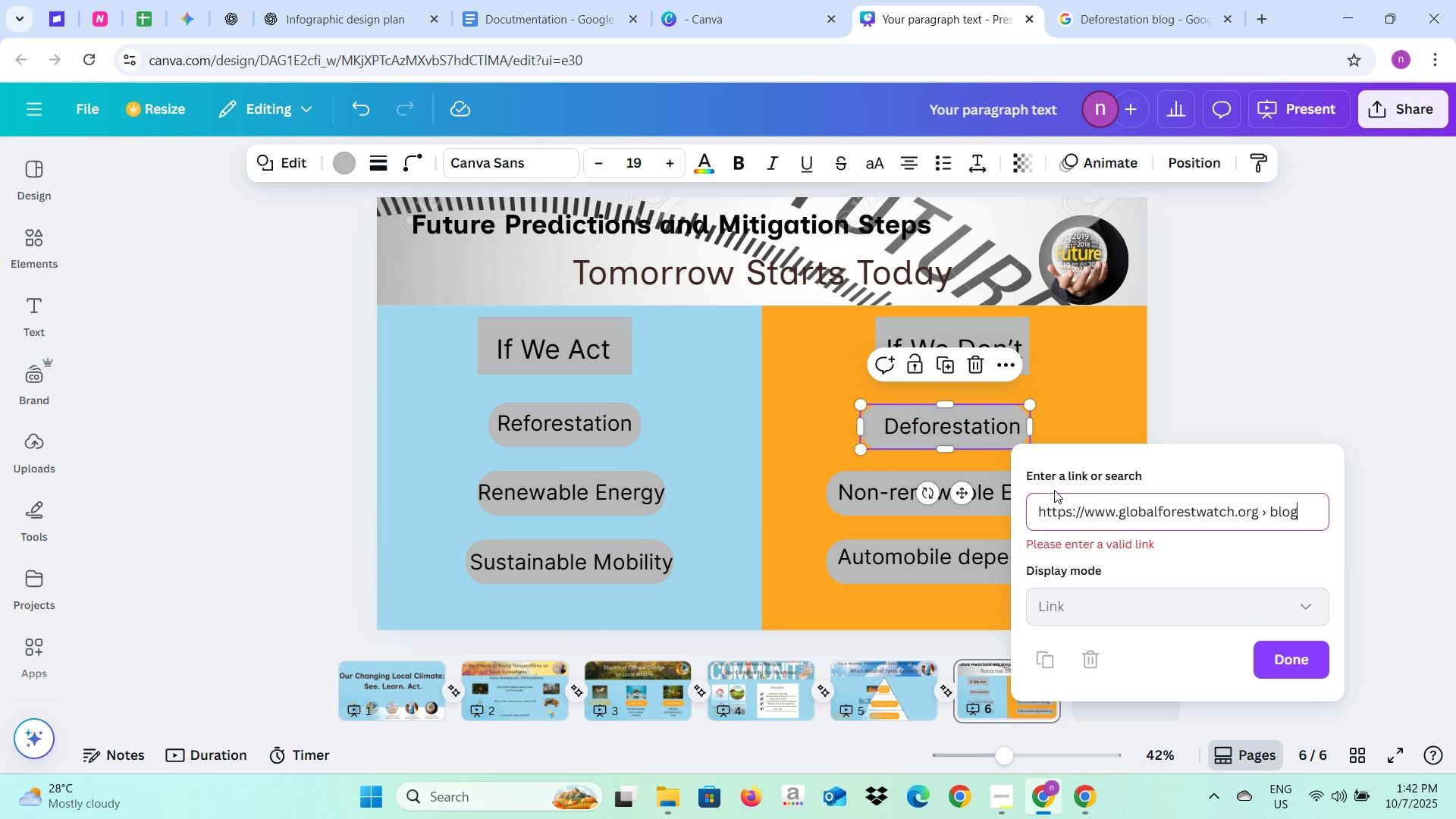 
key(Backspace)
 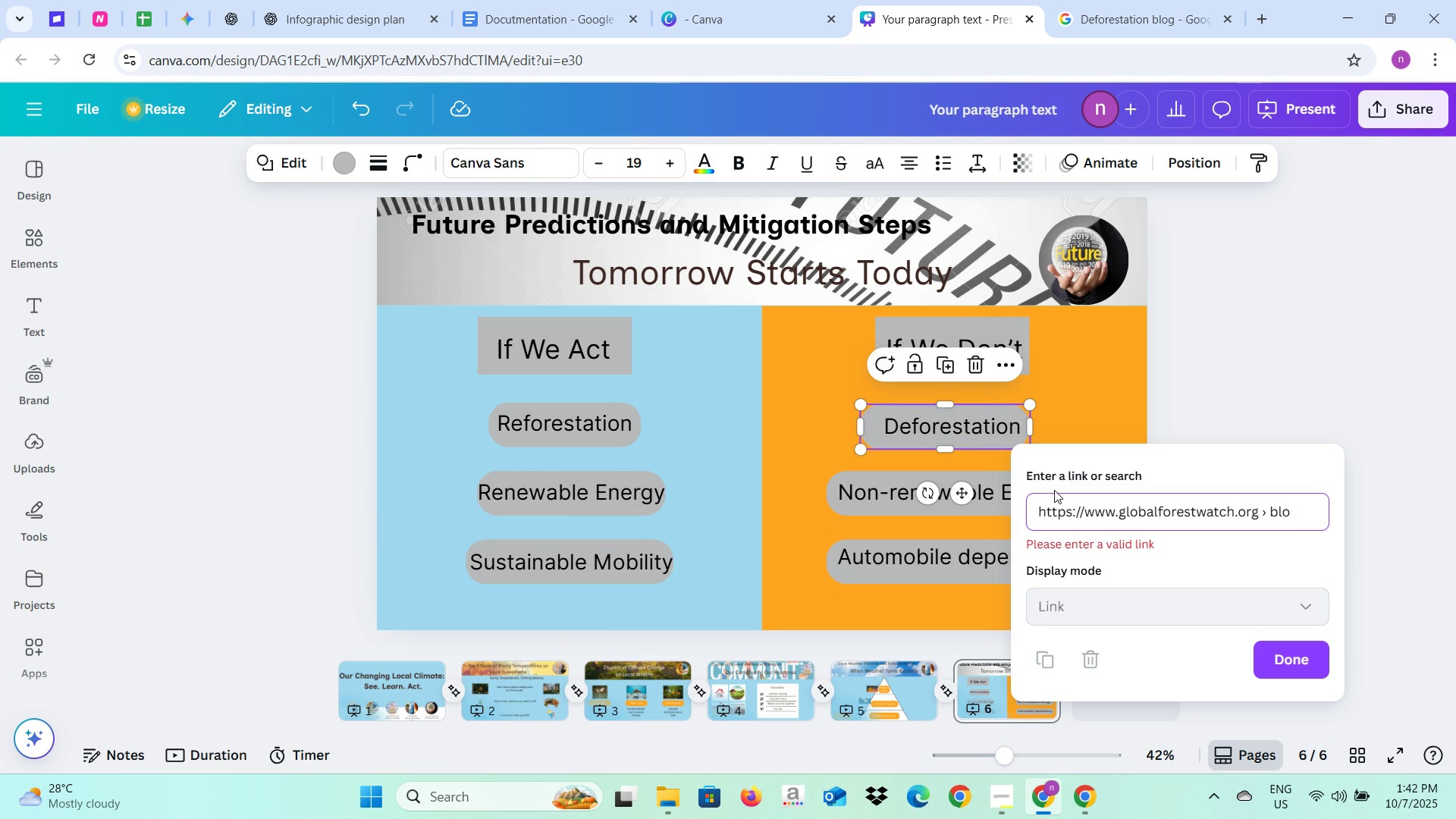 
key(Backspace)
 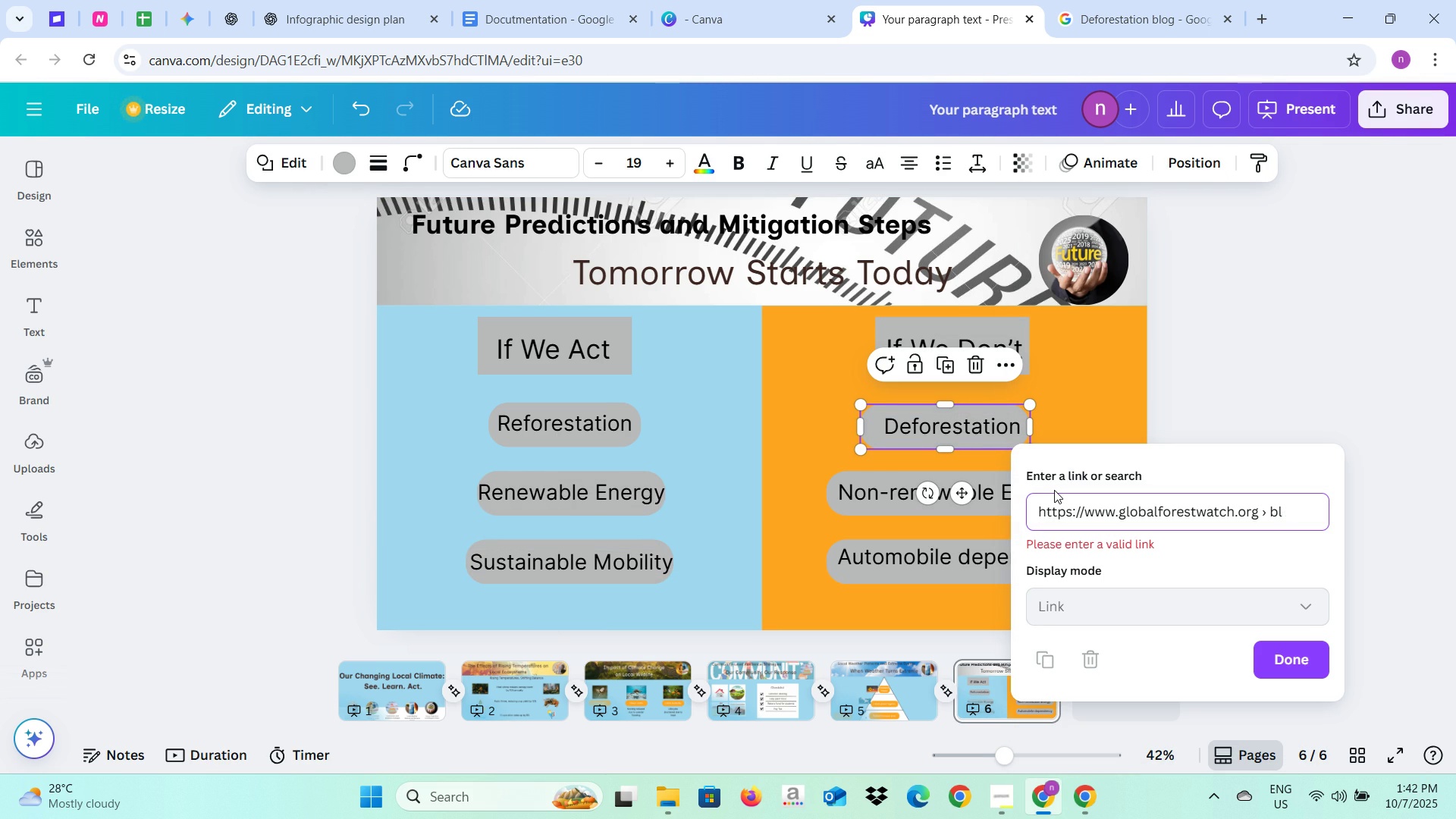 
key(Backspace)
 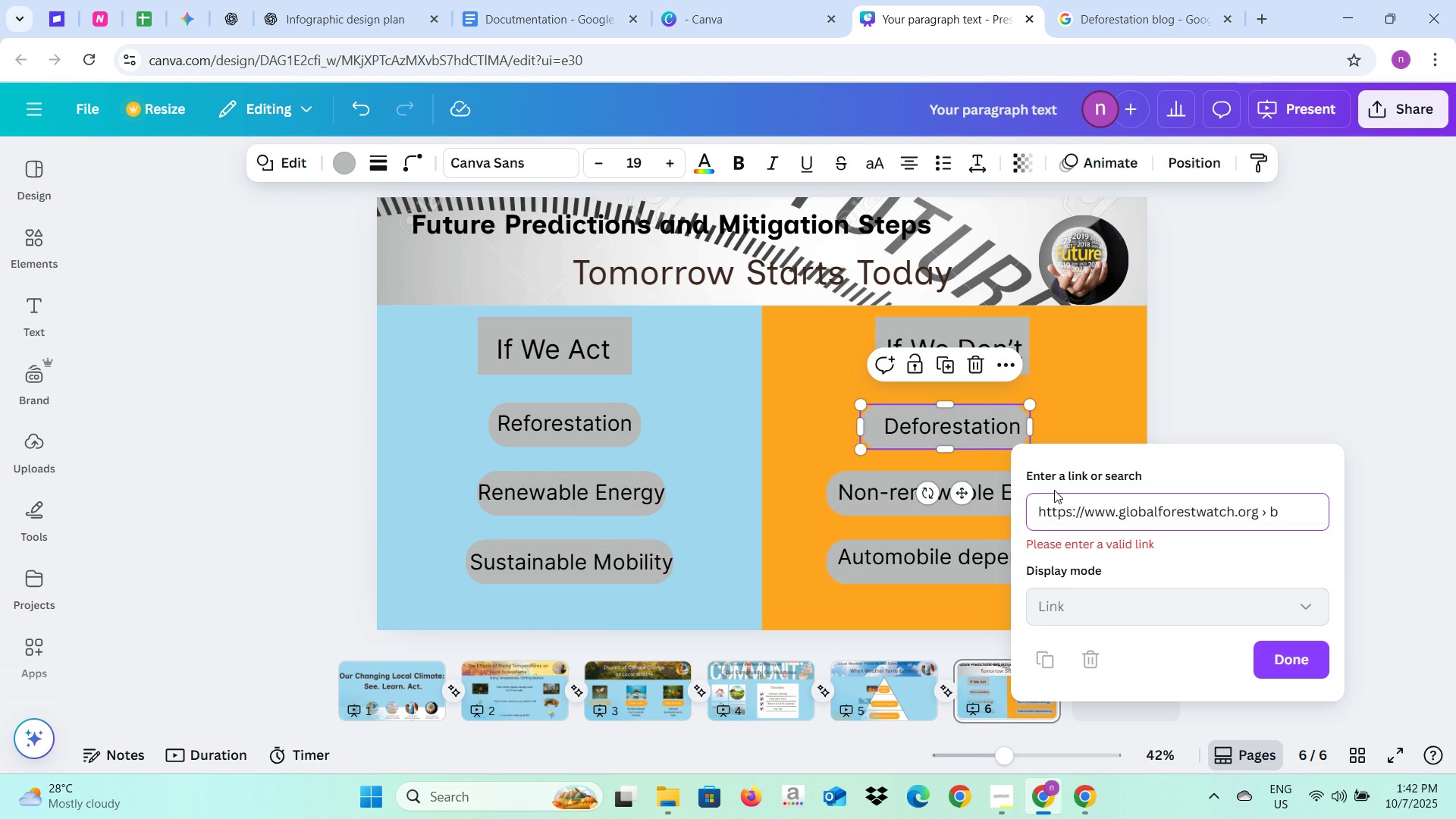 
key(Backspace)
 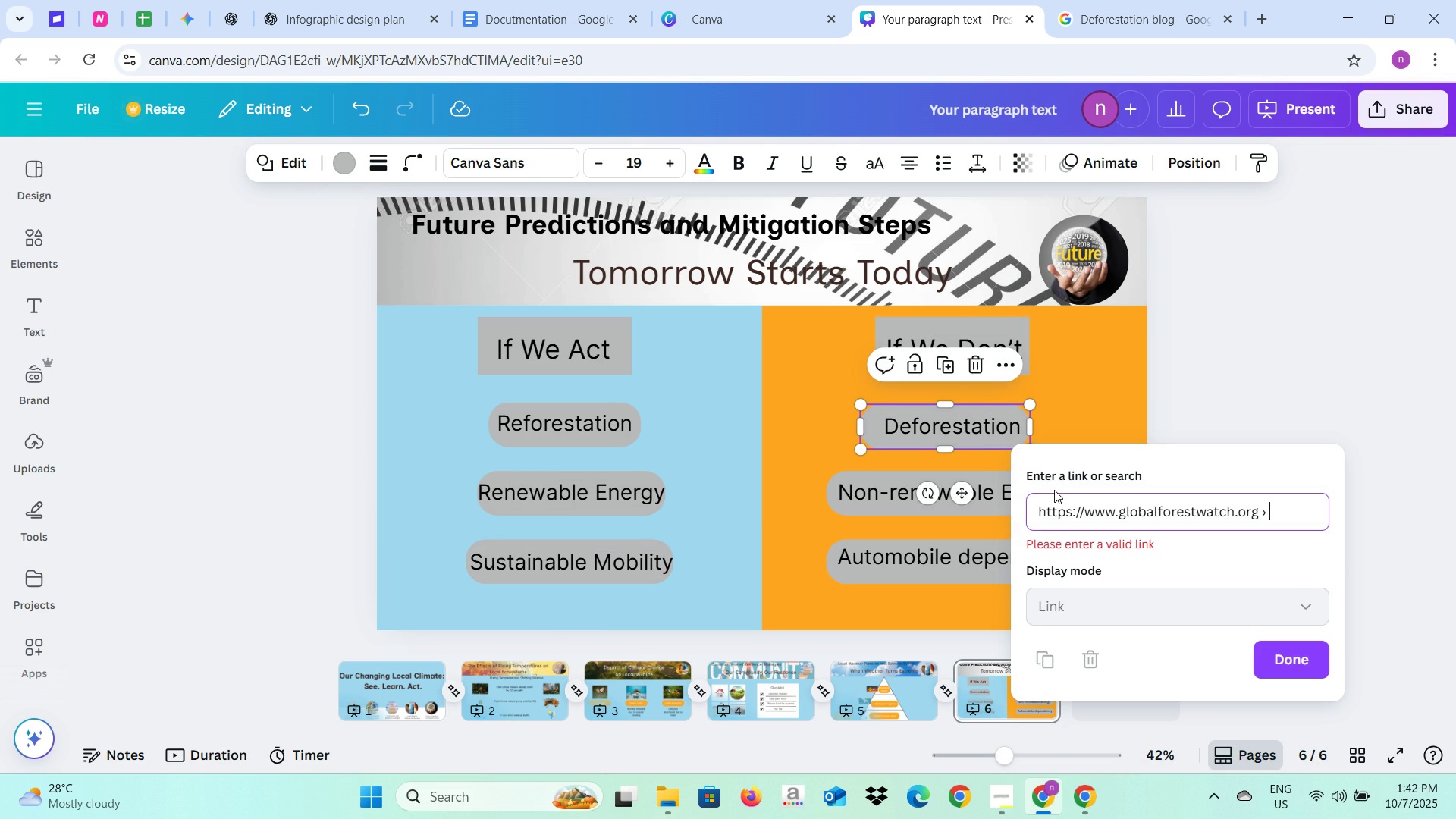 
key(Backspace)
 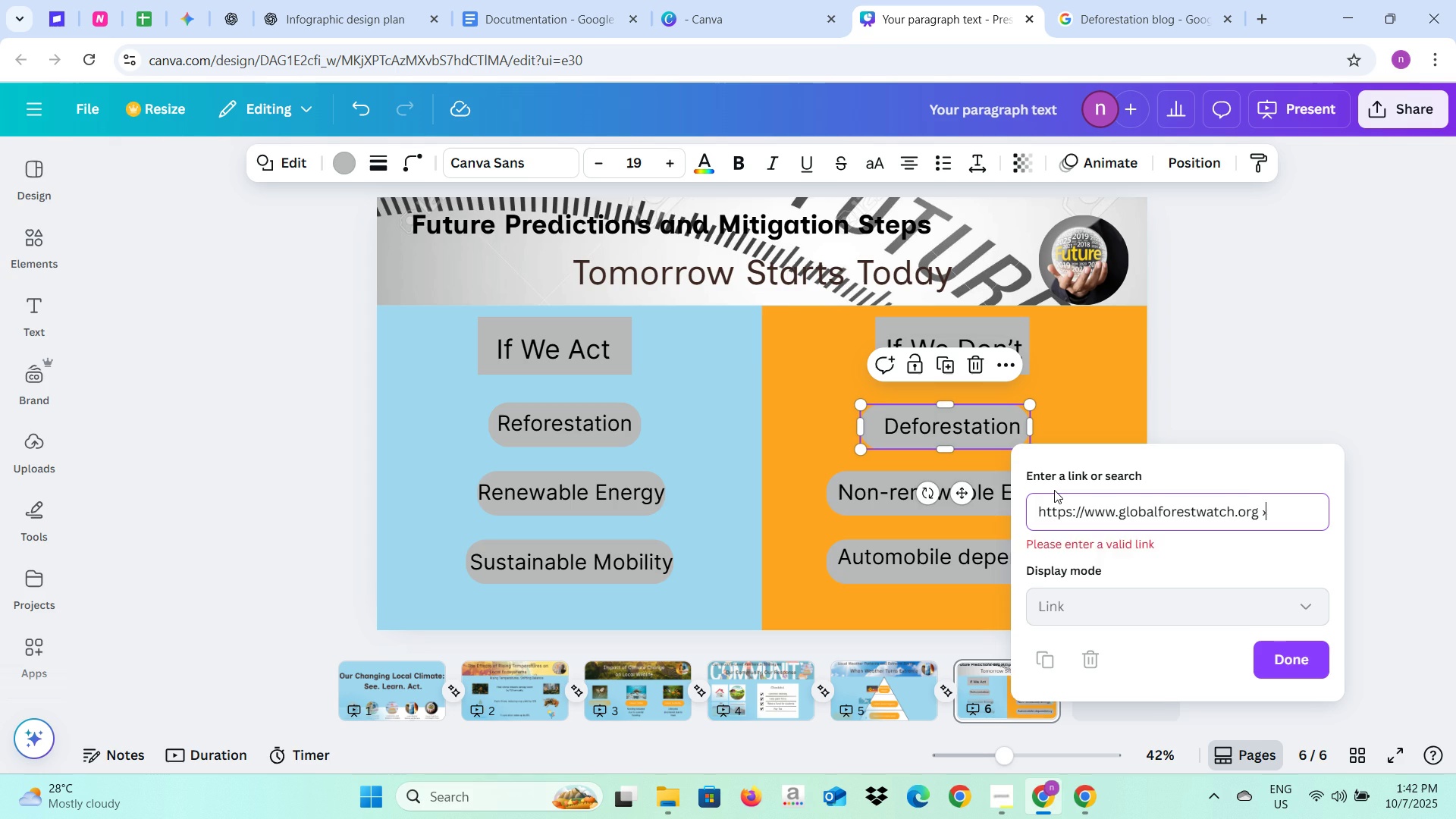 
key(Backspace)
 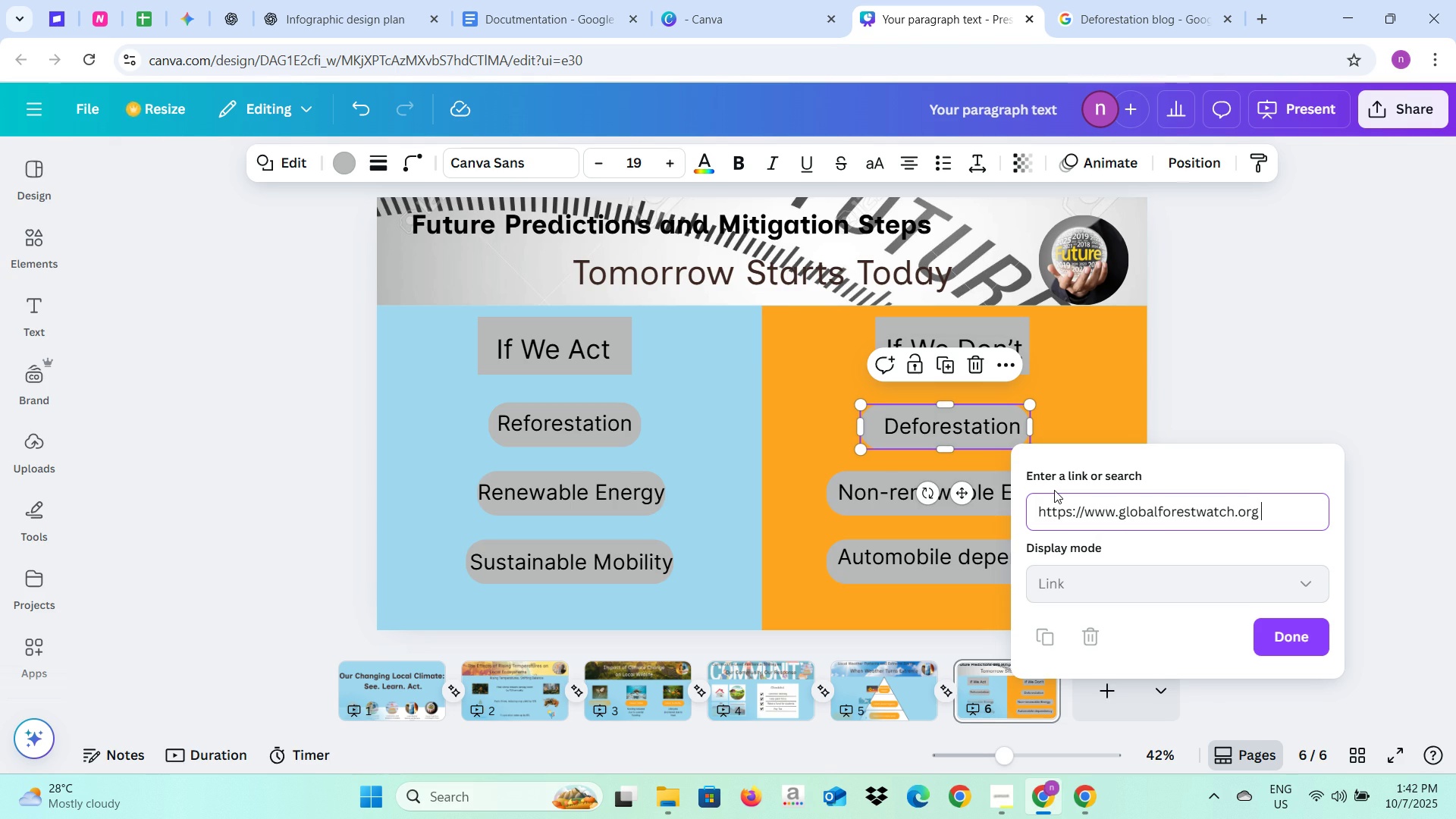 
key(Enter)
 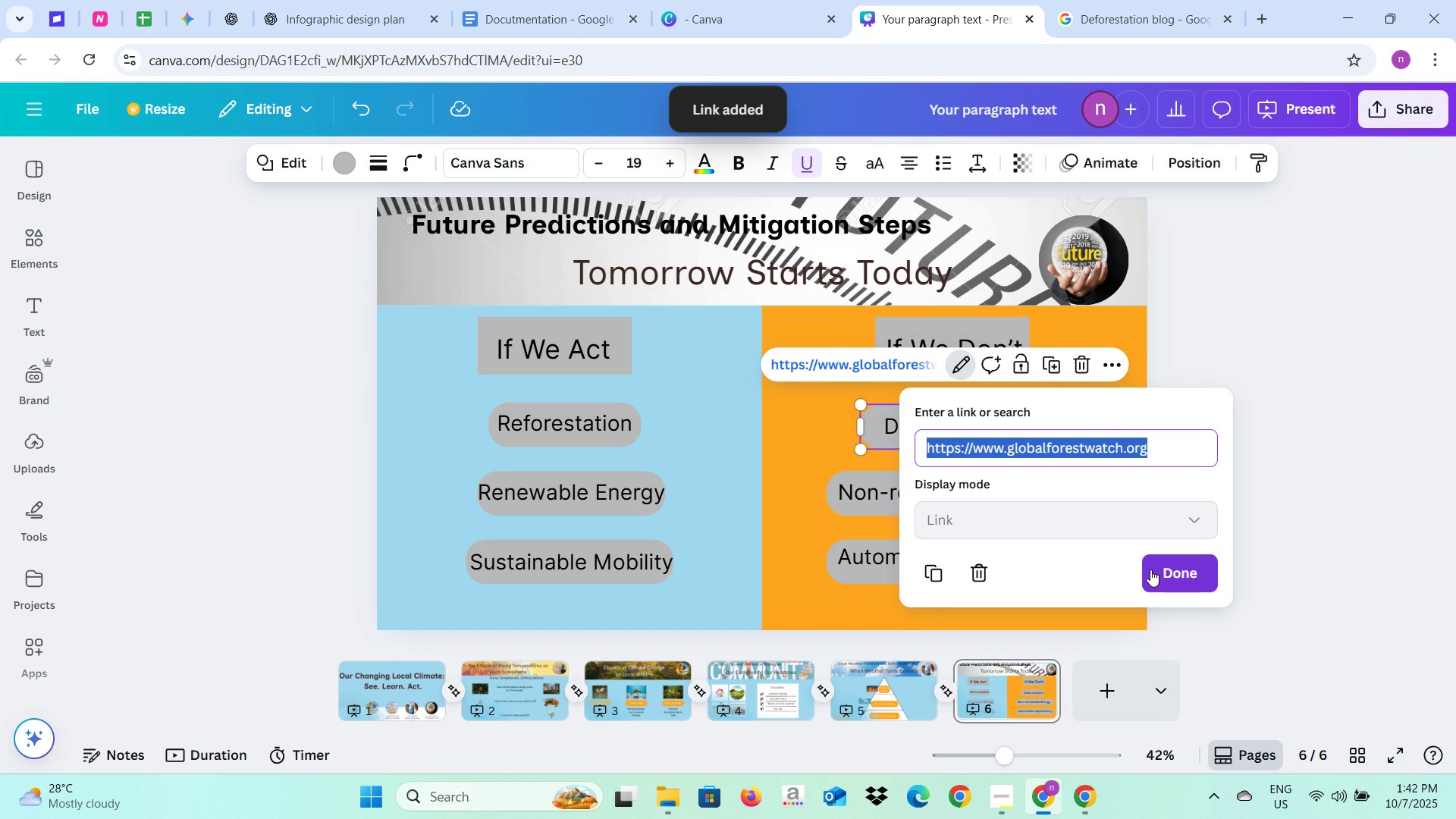 
left_click([1150, 570])
 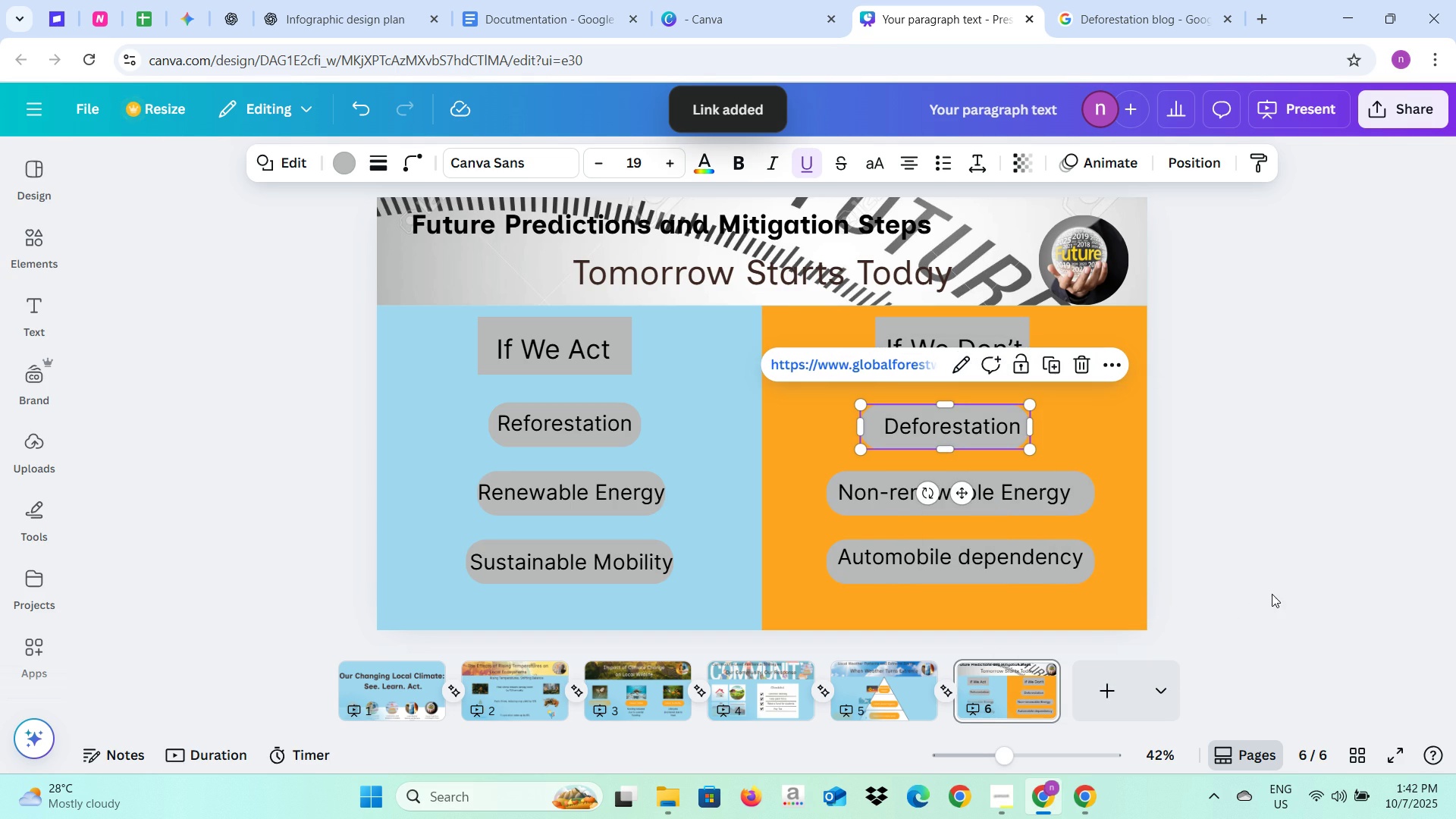 
left_click([1272, 594])
 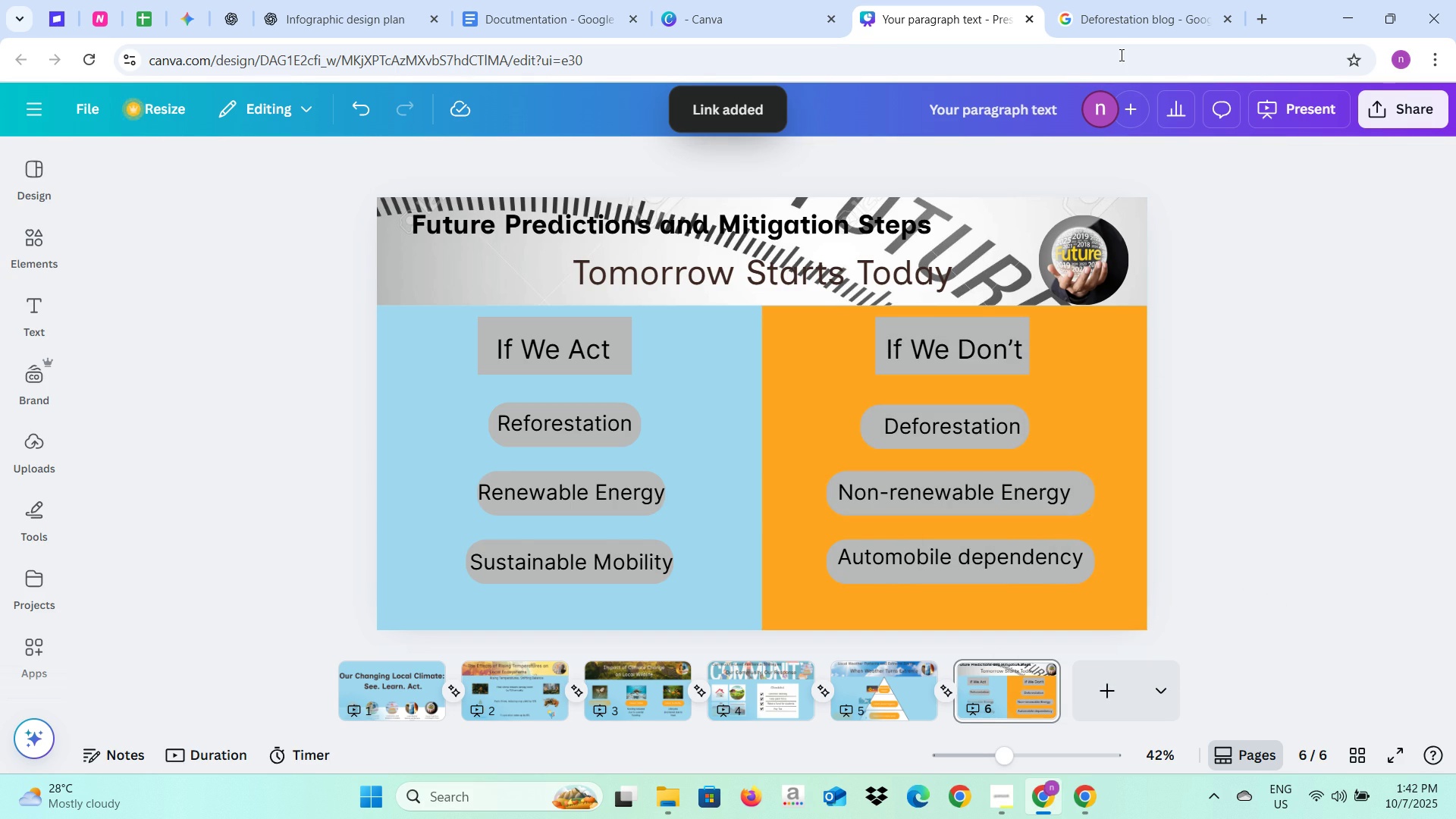 
left_click([1119, 21])